 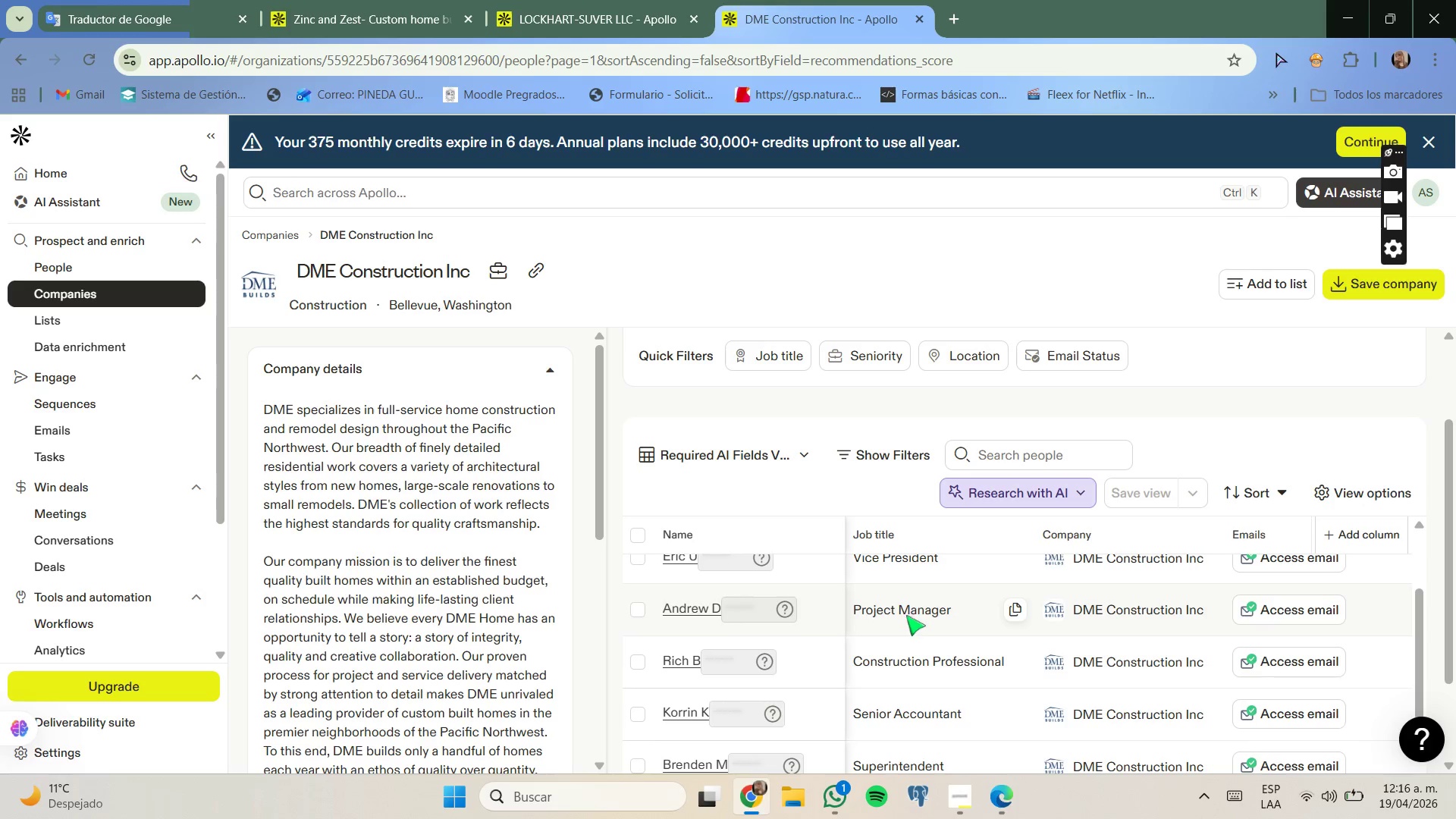 
scroll: coordinate [926, 586], scroll_direction: down, amount: 2.0
 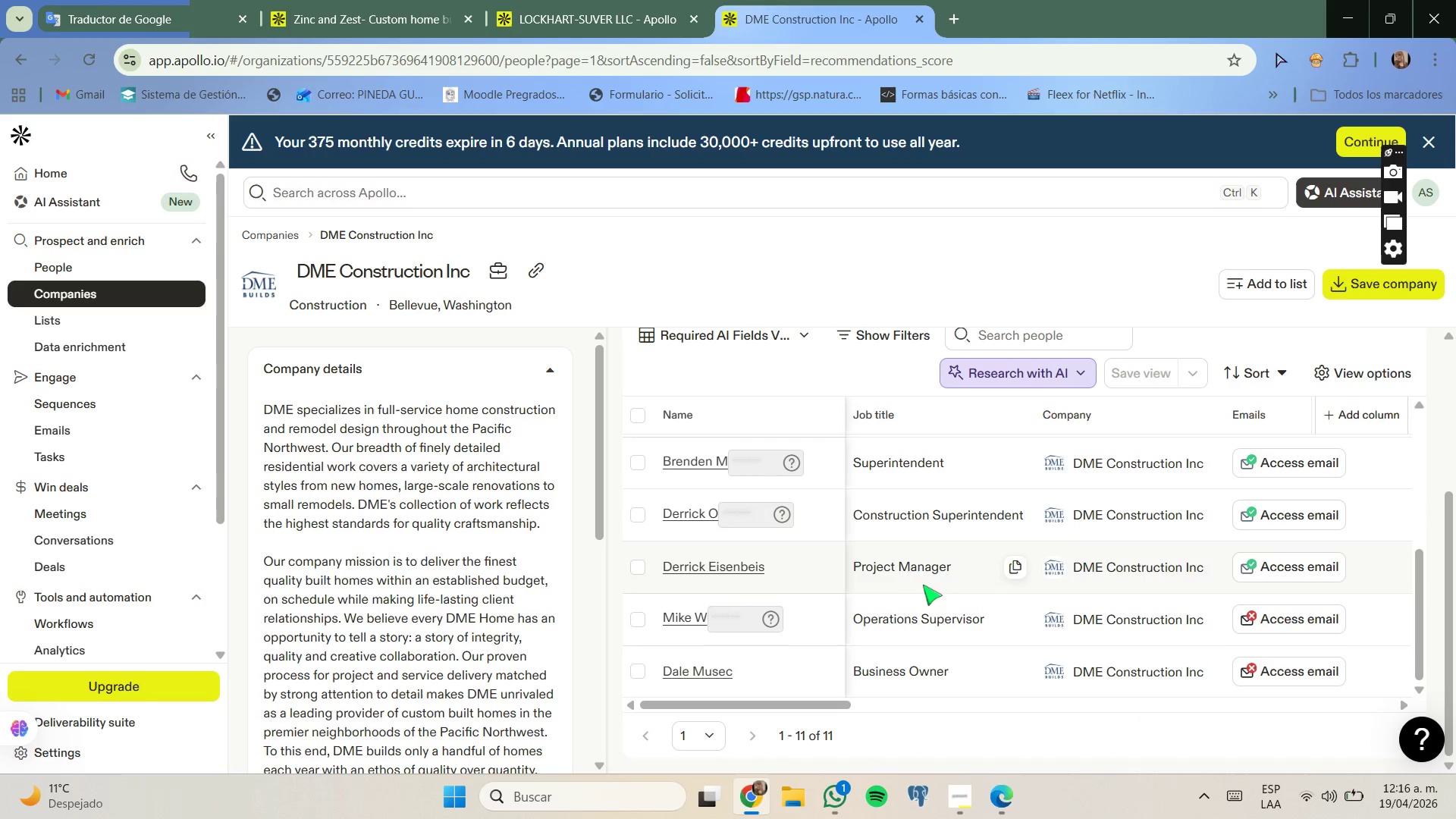 
wait(6.75)
 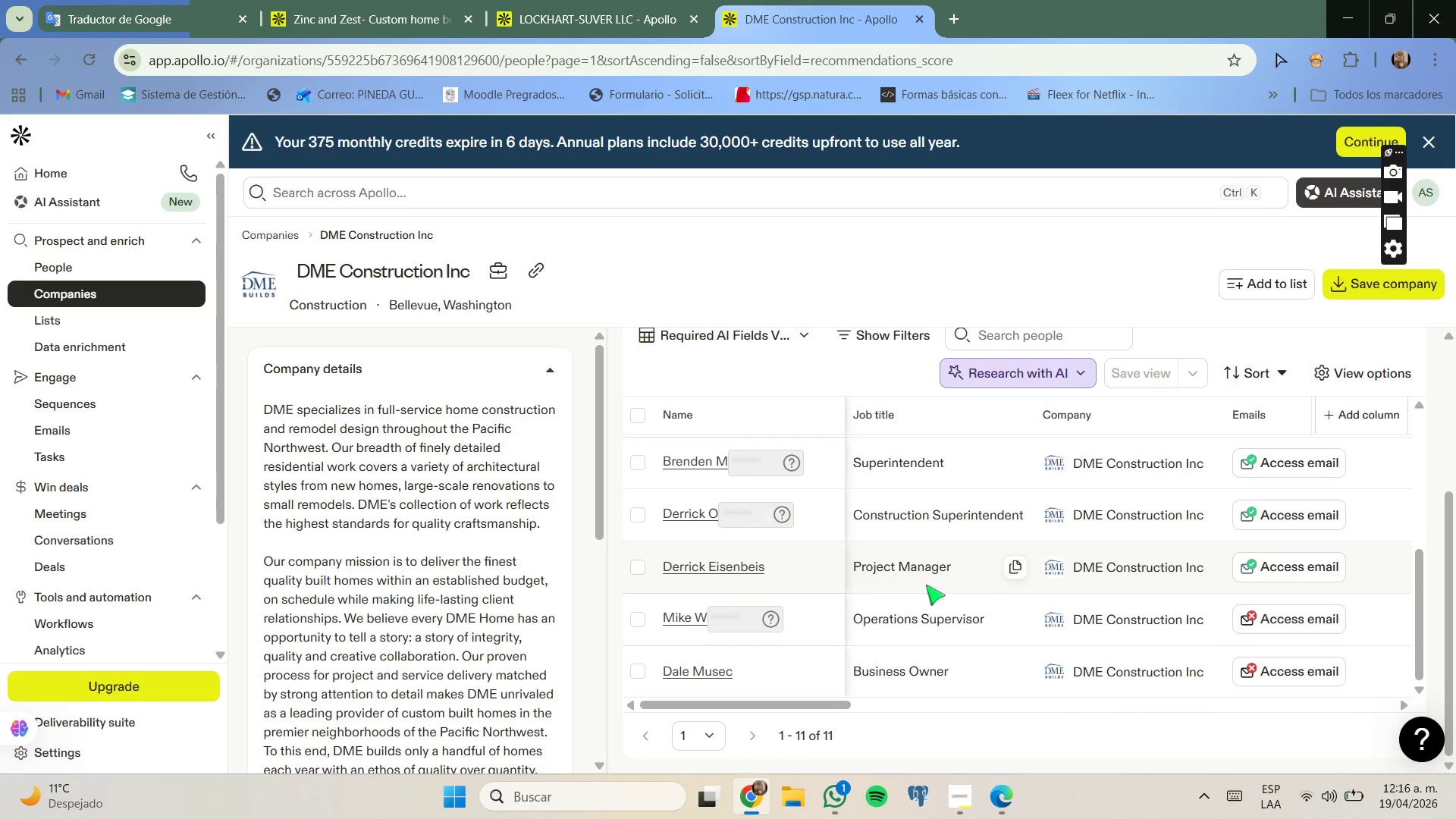 
left_click_drag(start_coordinate=[654, 0], to_coordinate=[661, 2])
 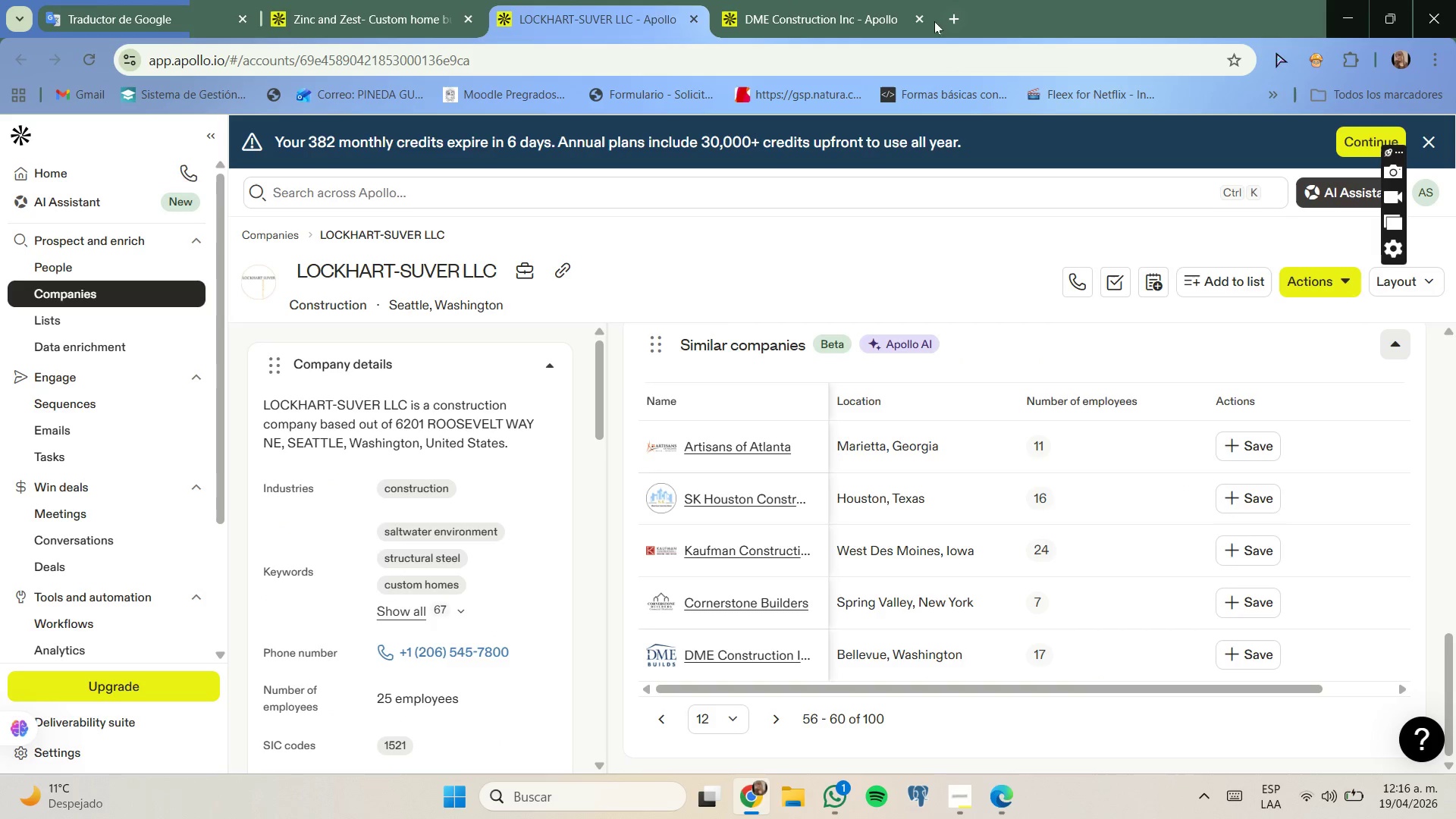 
left_click([918, 21])
 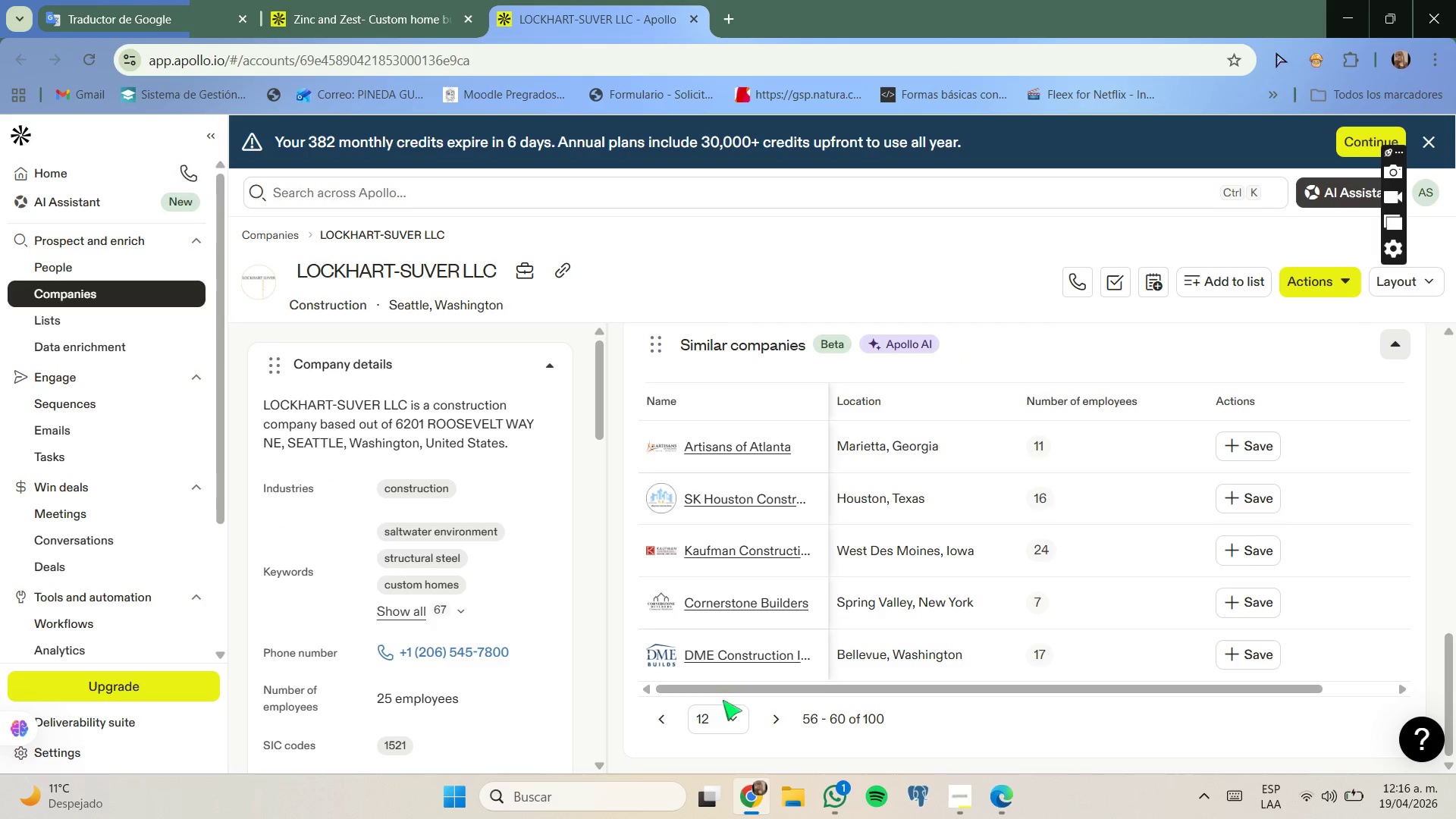 
left_click([739, 713])
 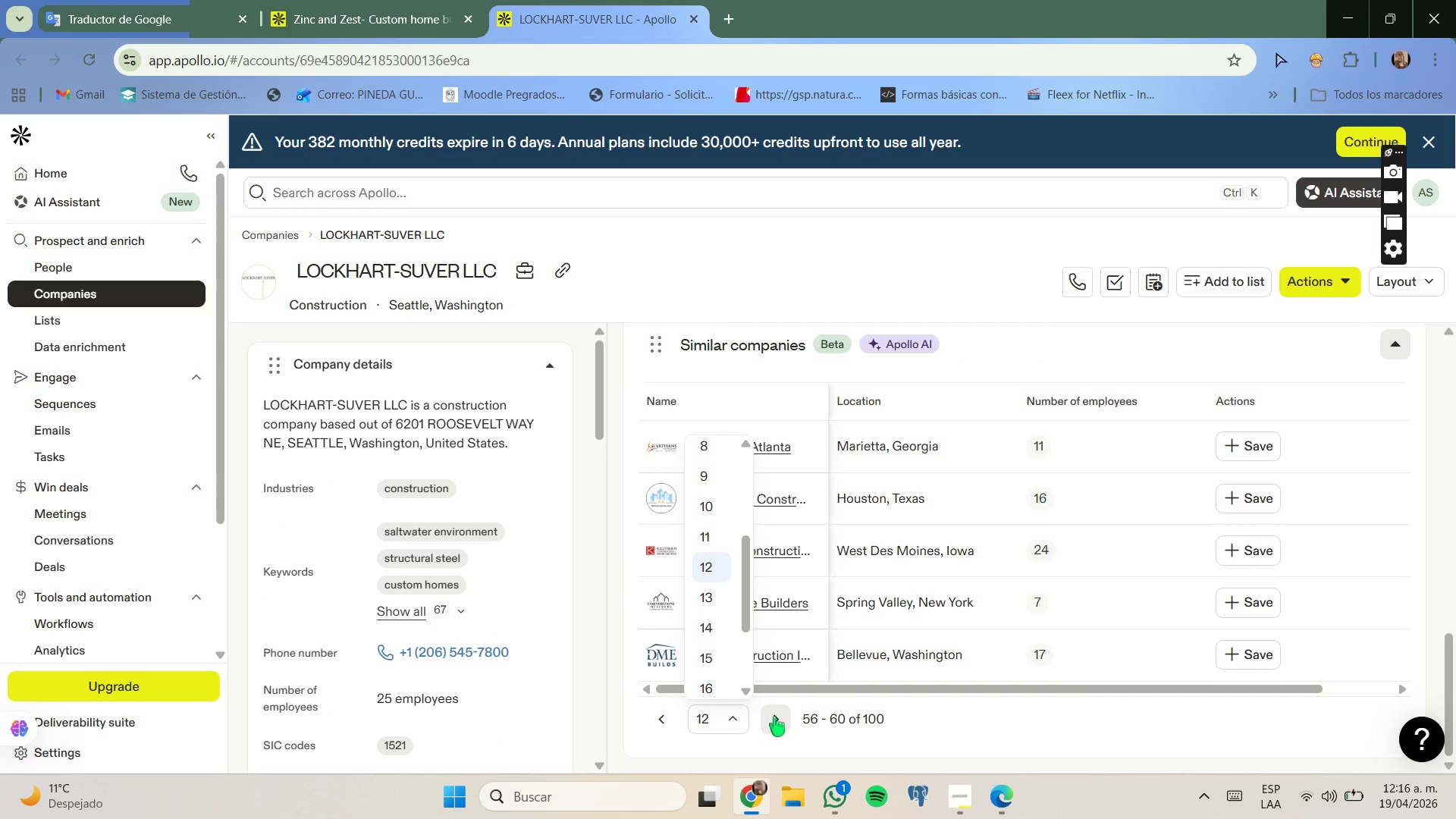 
left_click([779, 712])
 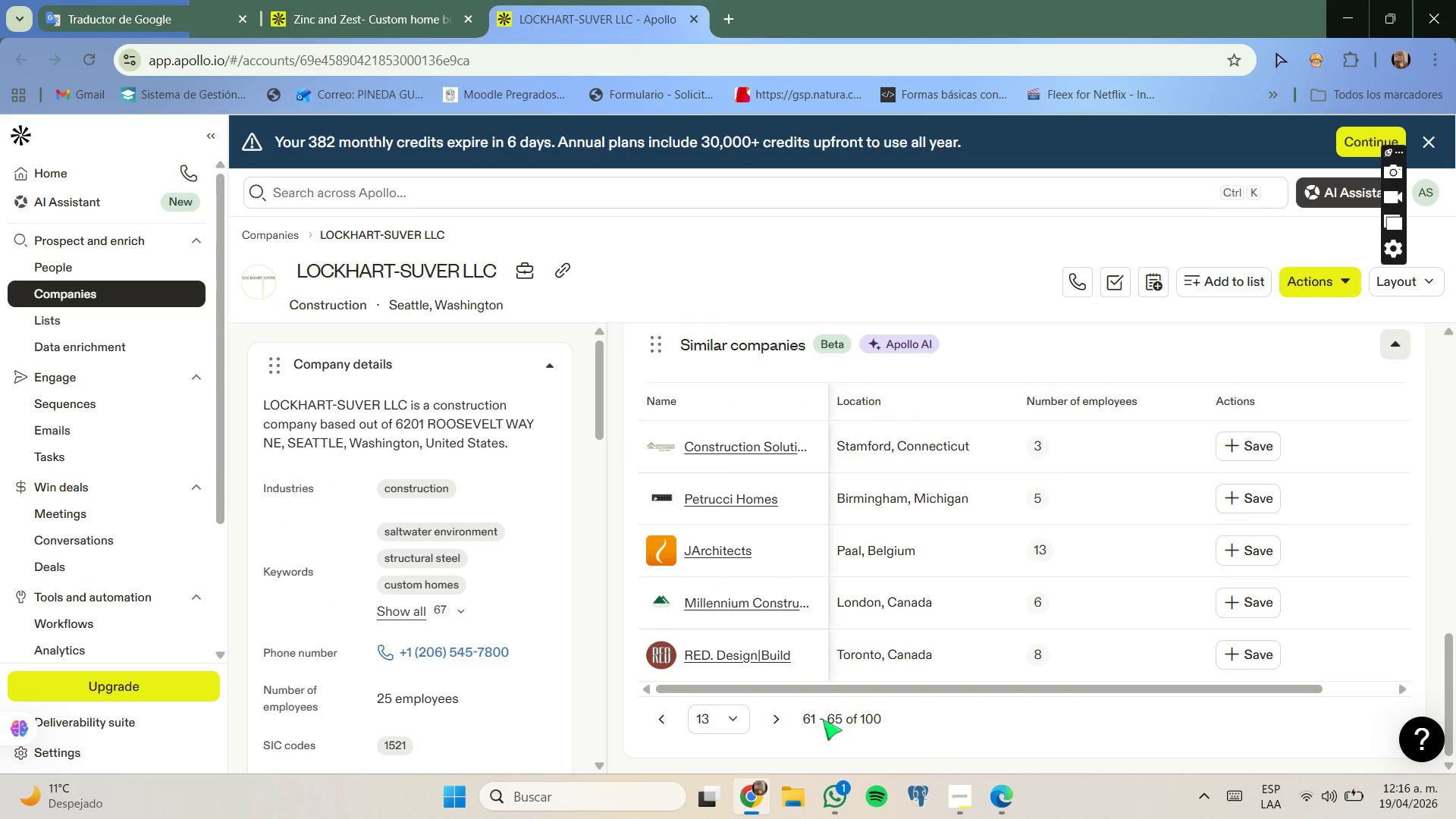 
left_click([790, 714])
 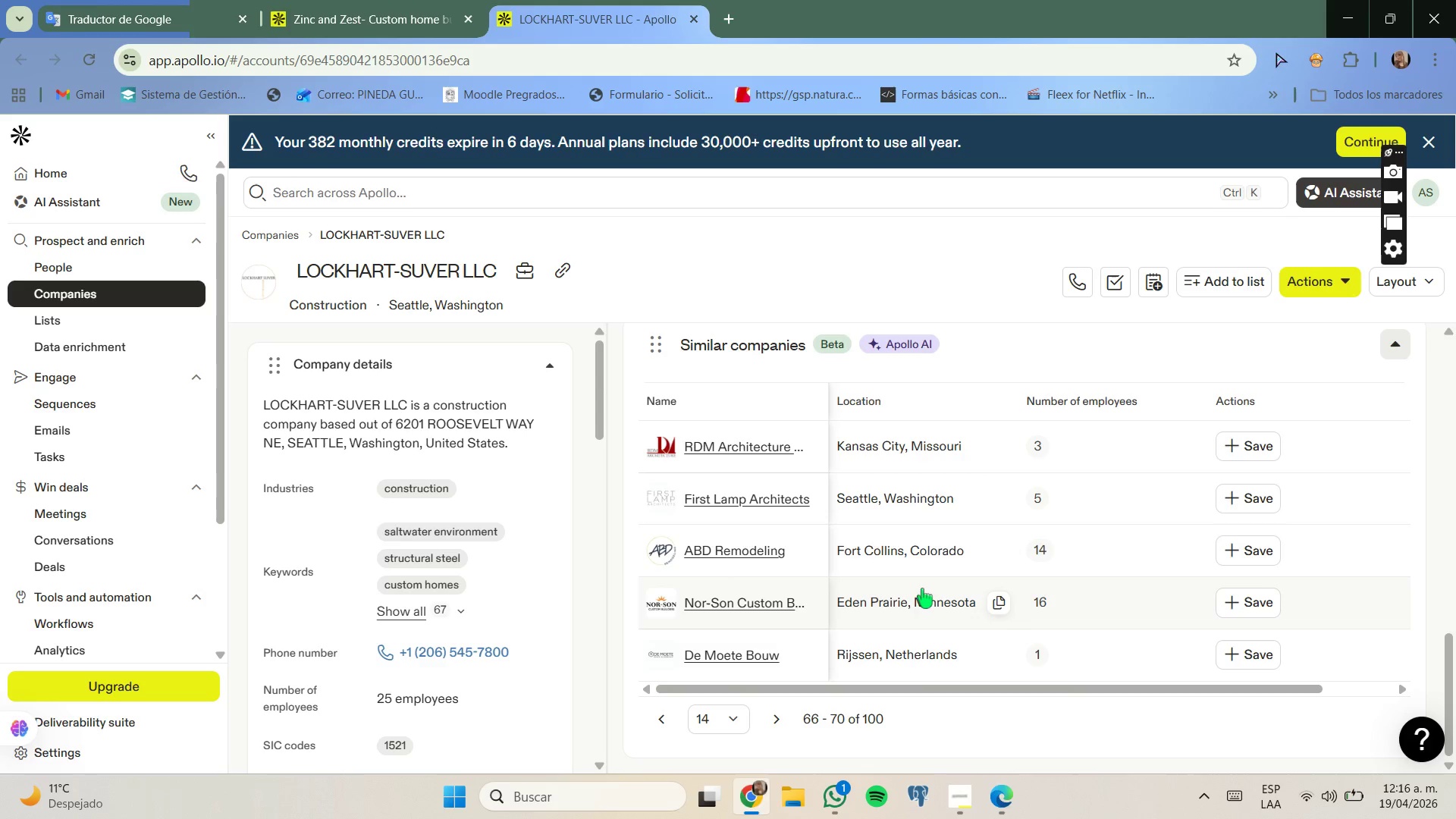 
wait(5.67)
 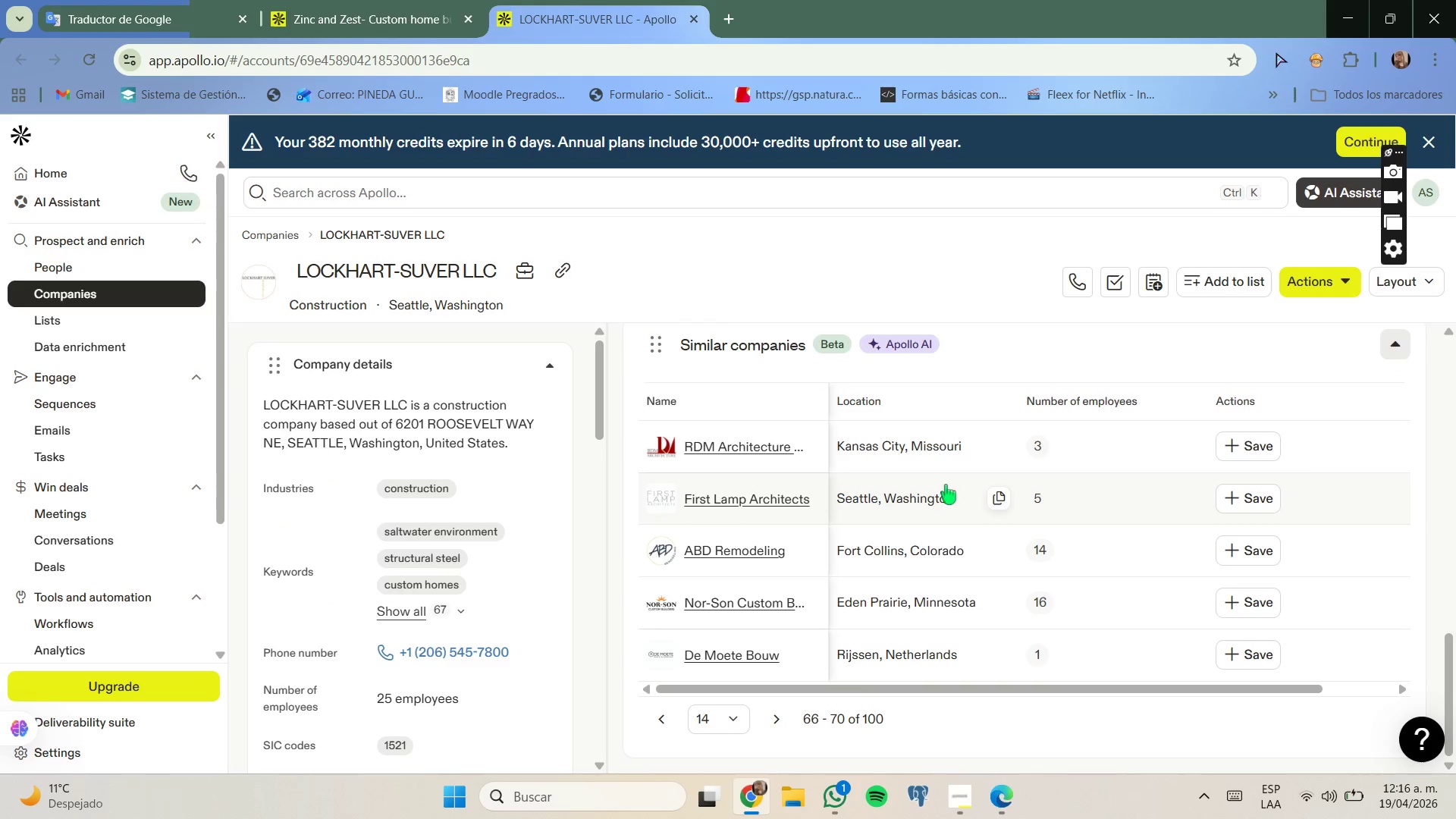 
left_click([777, 716])
 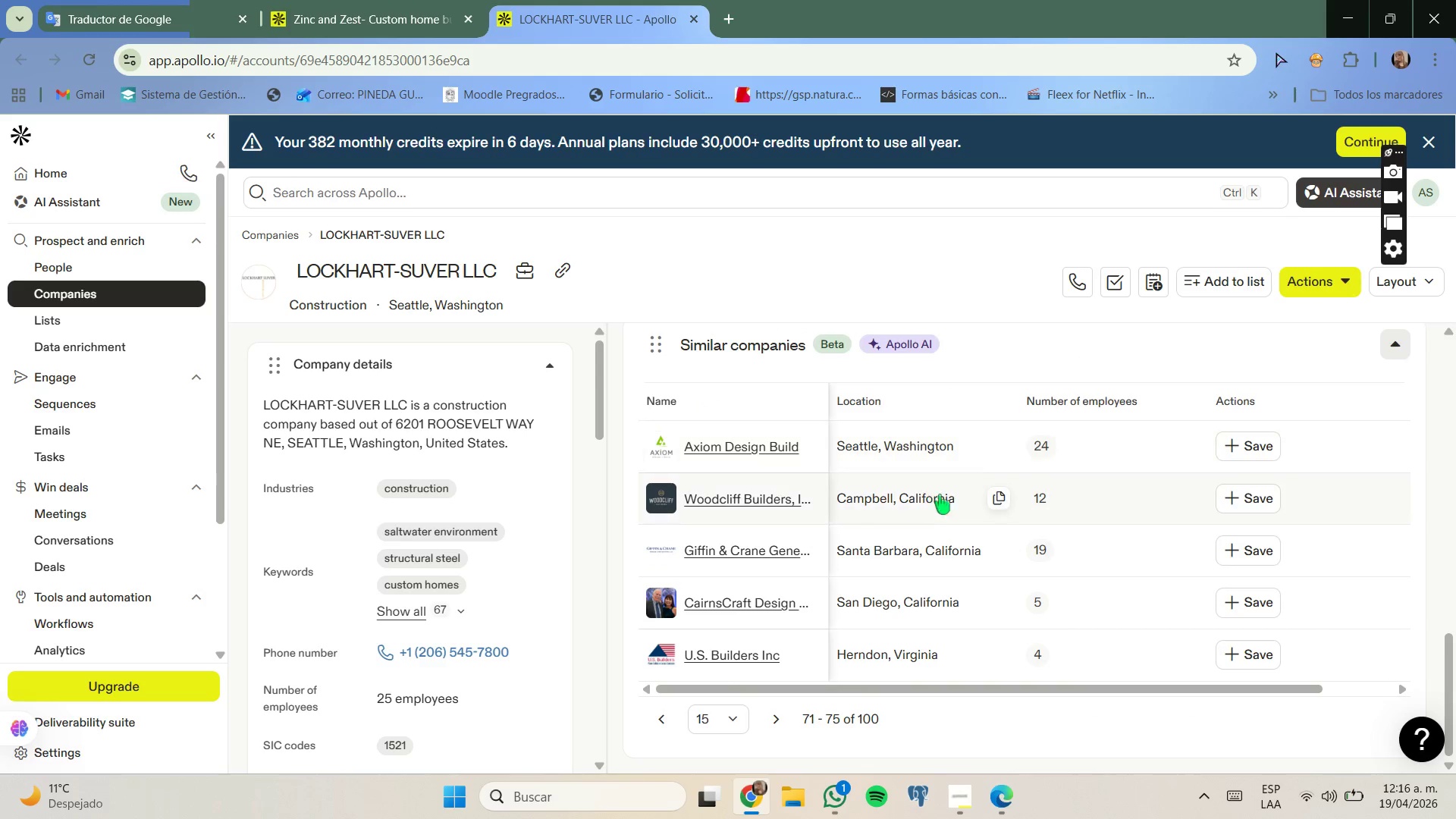 
right_click([774, 447])
 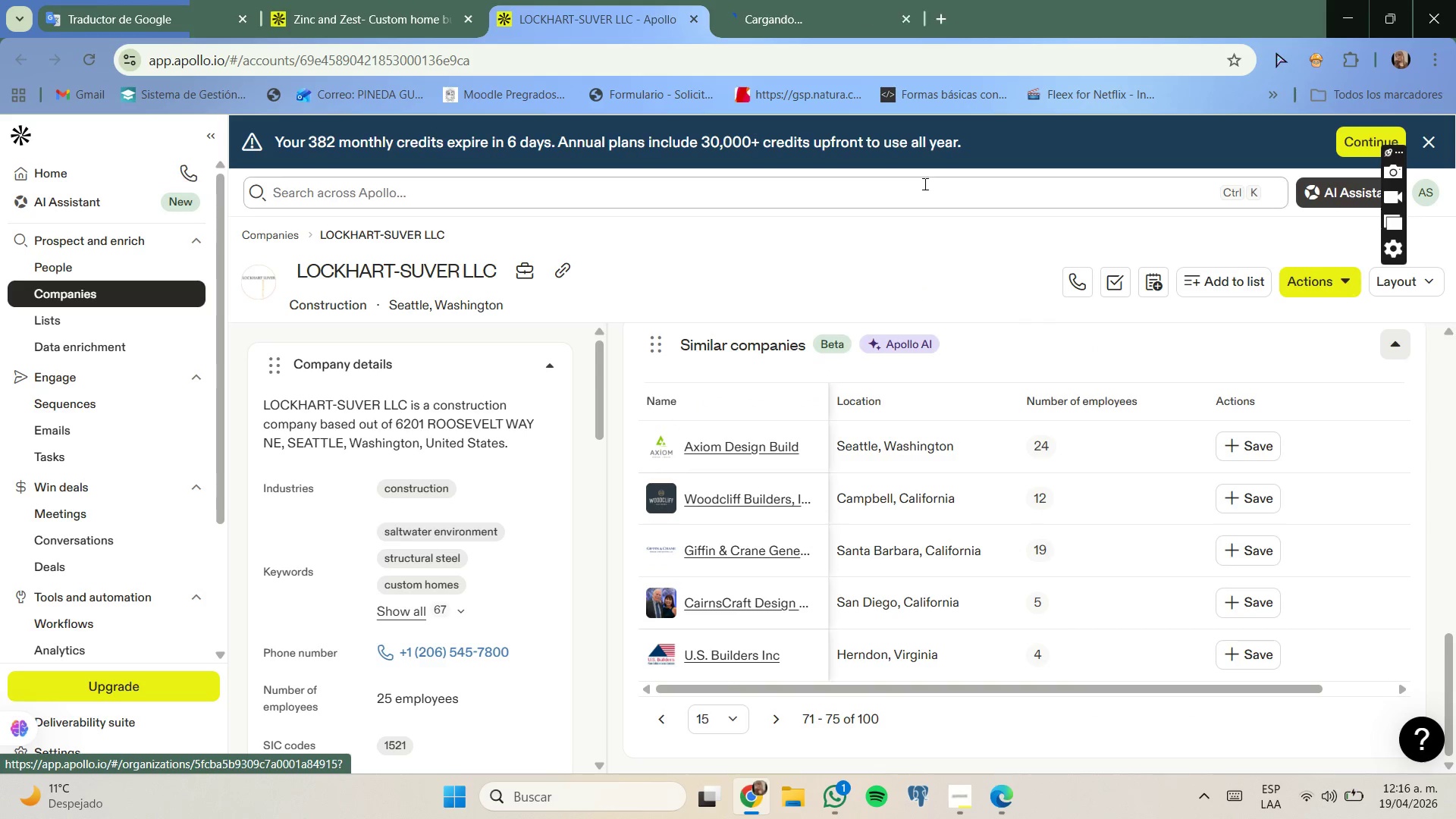 
left_click([331, 0])
 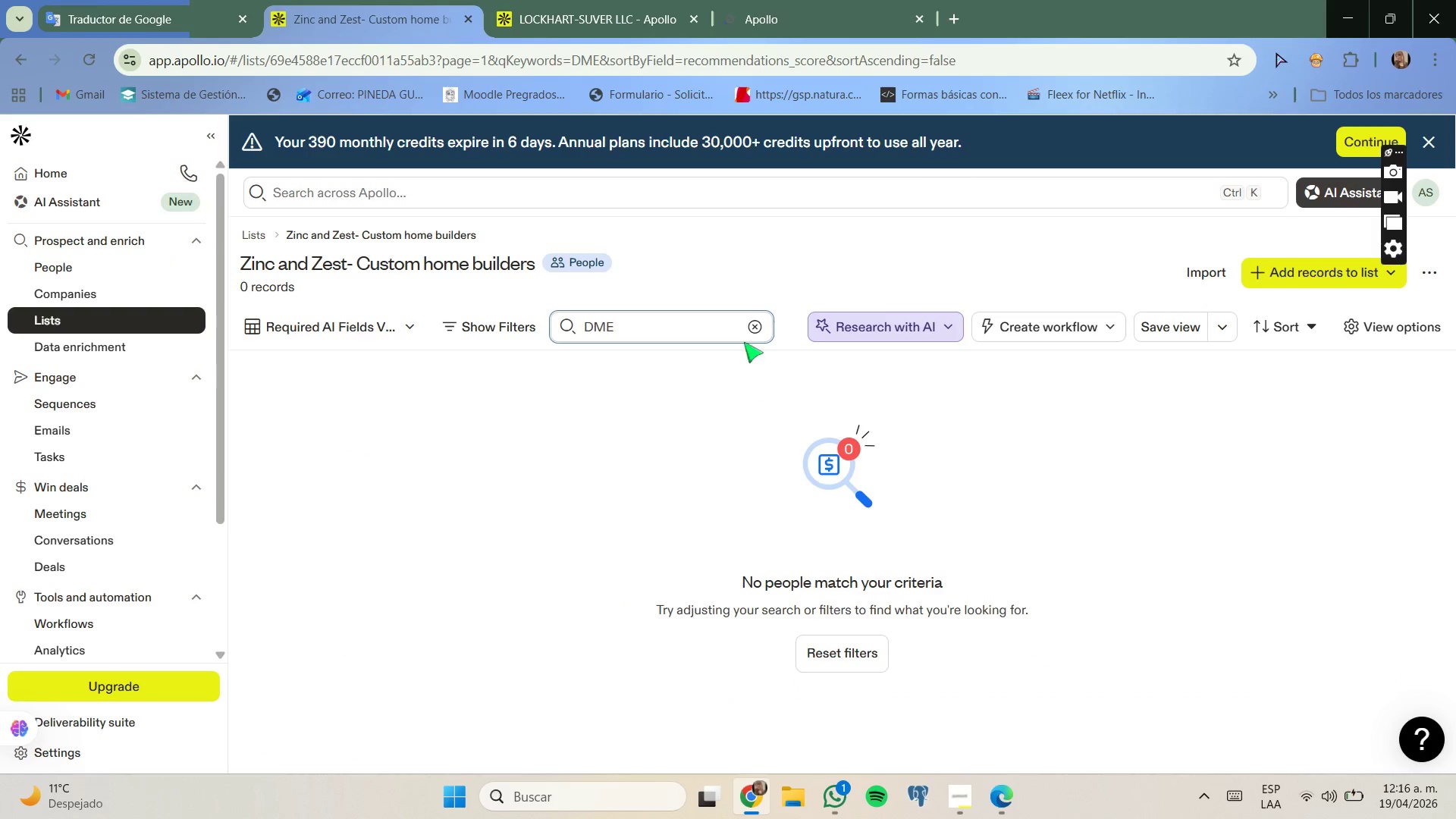 
left_click([755, 328])
 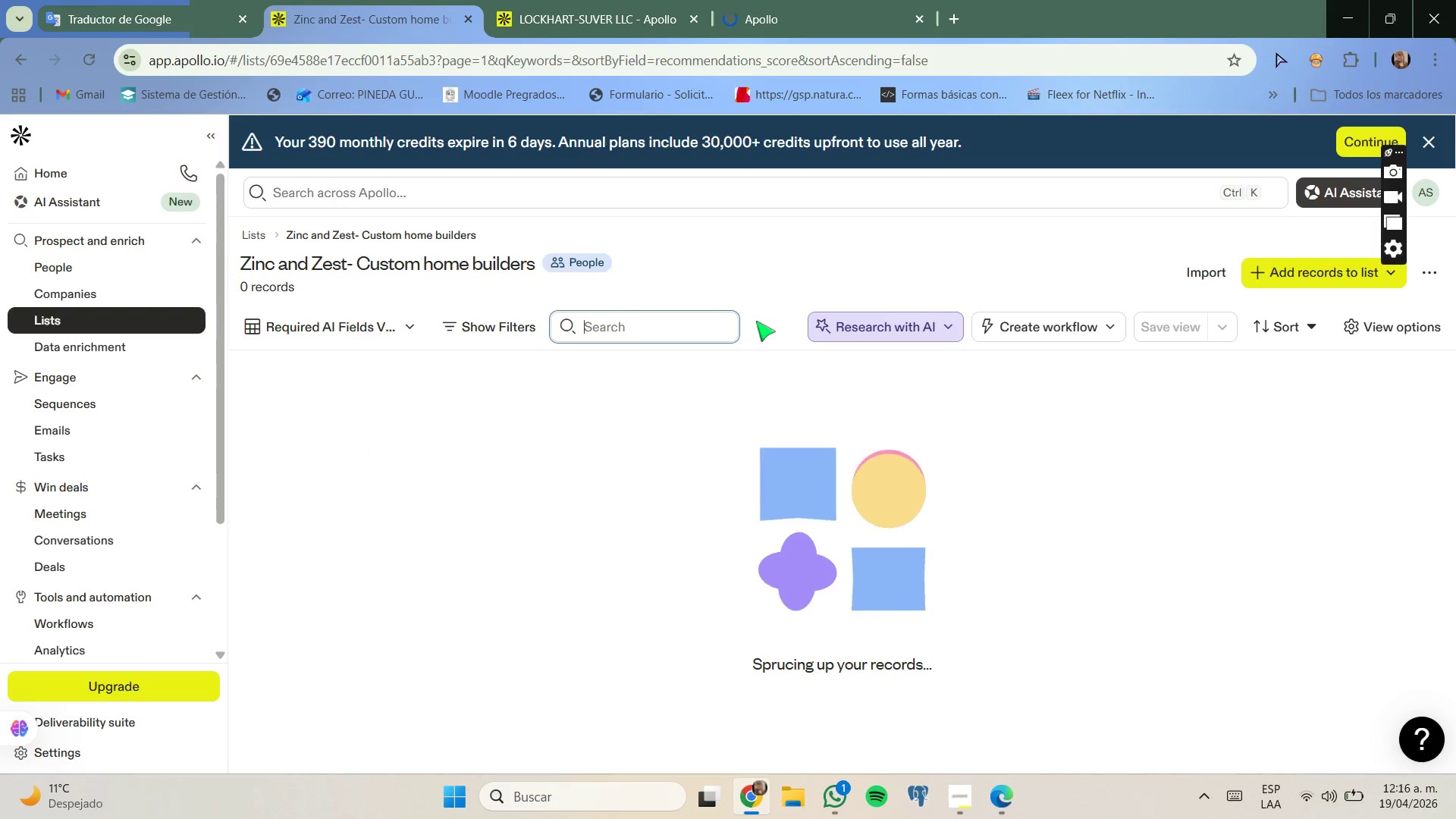 
type(axiom)
 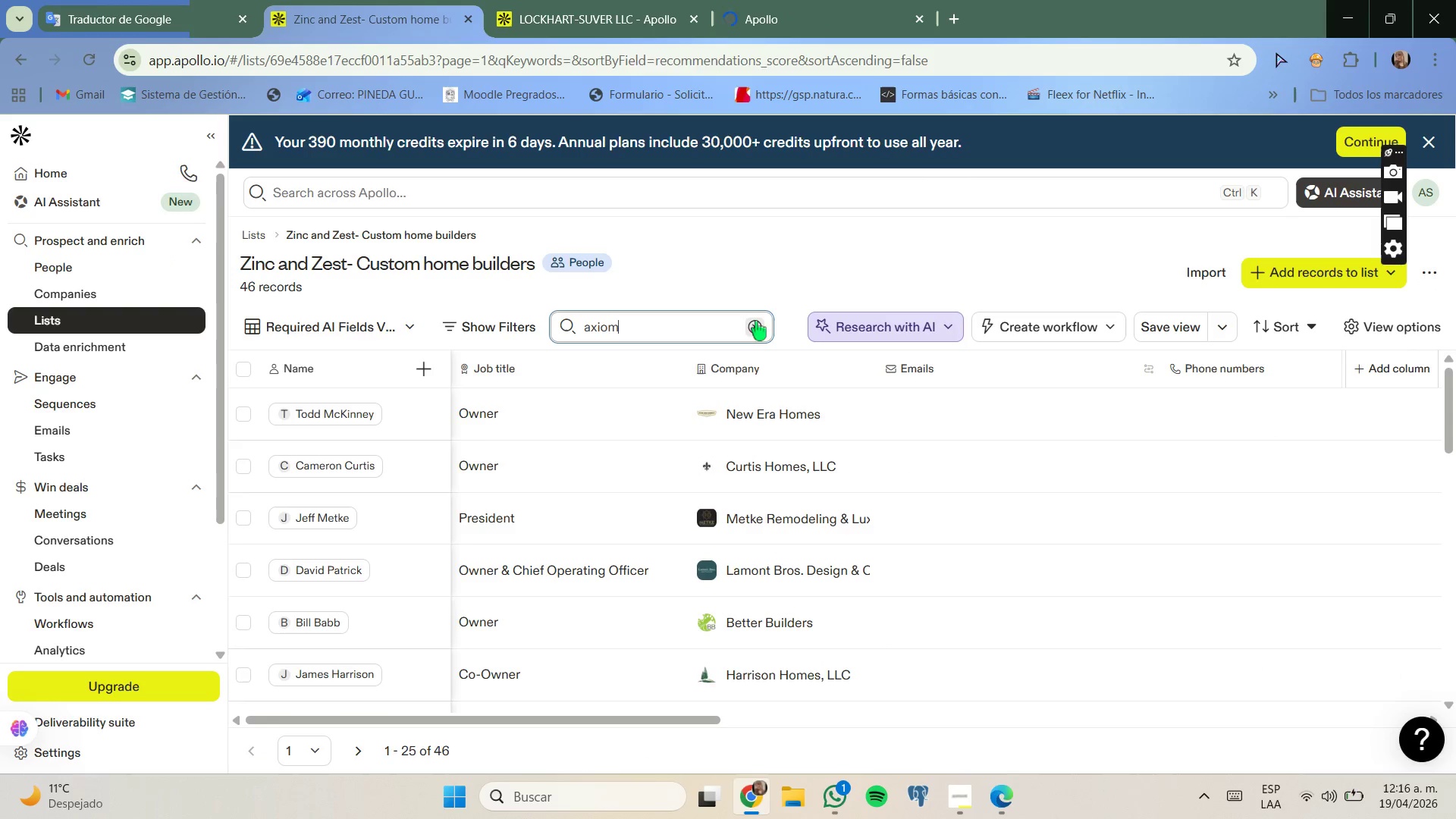 
key(Enter)
 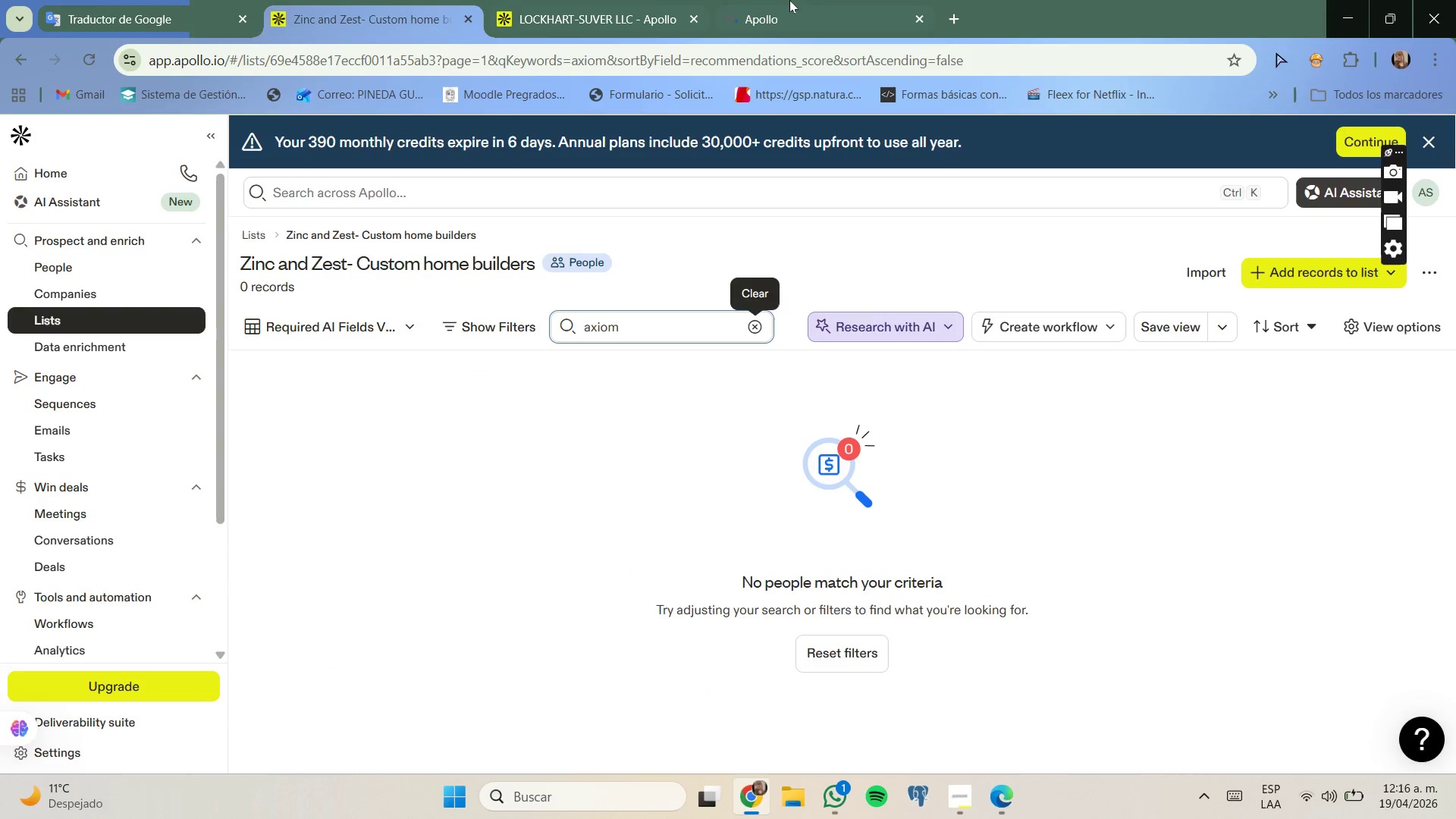 
double_click([635, 0])
 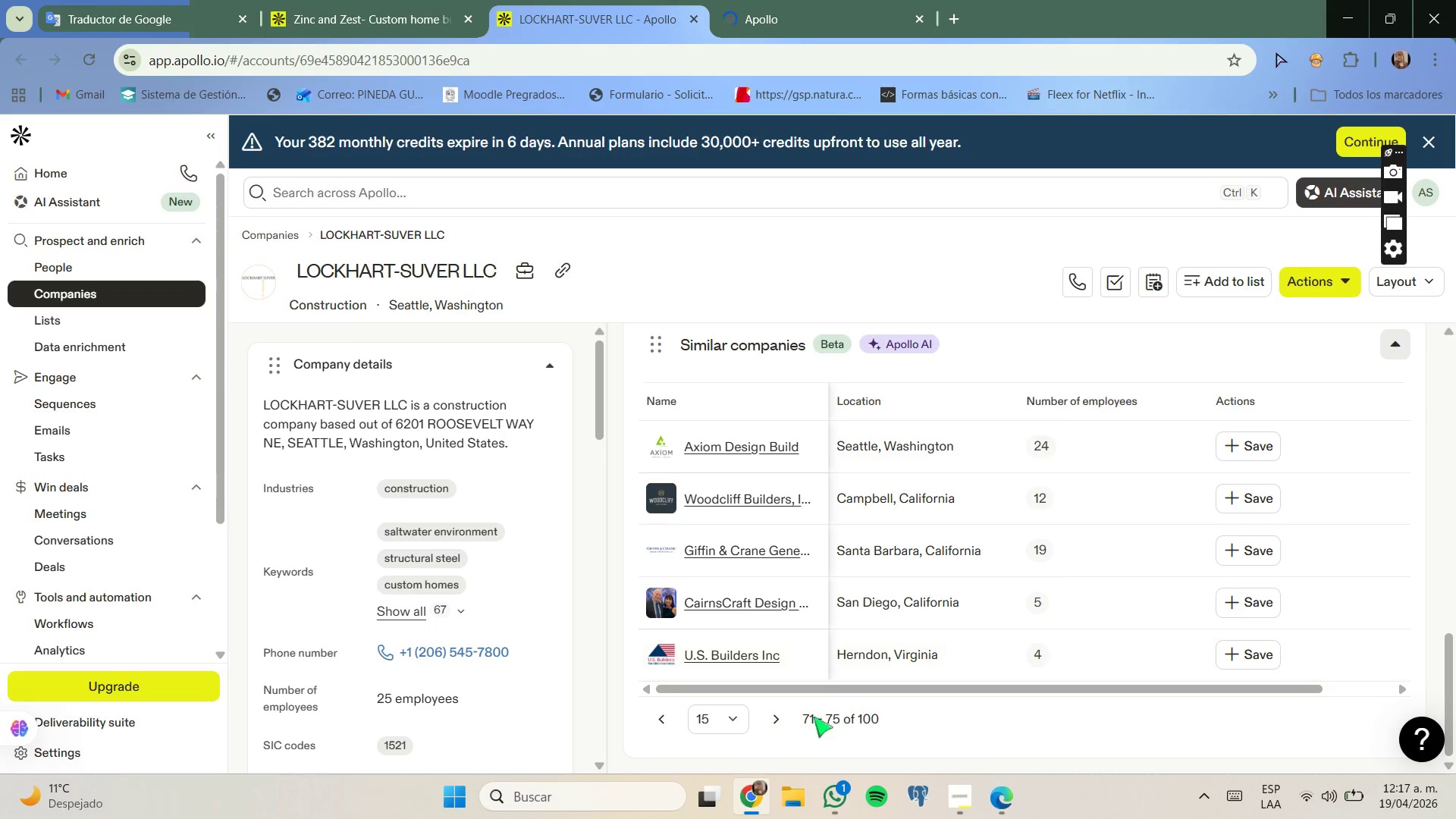 
left_click([785, 716])
 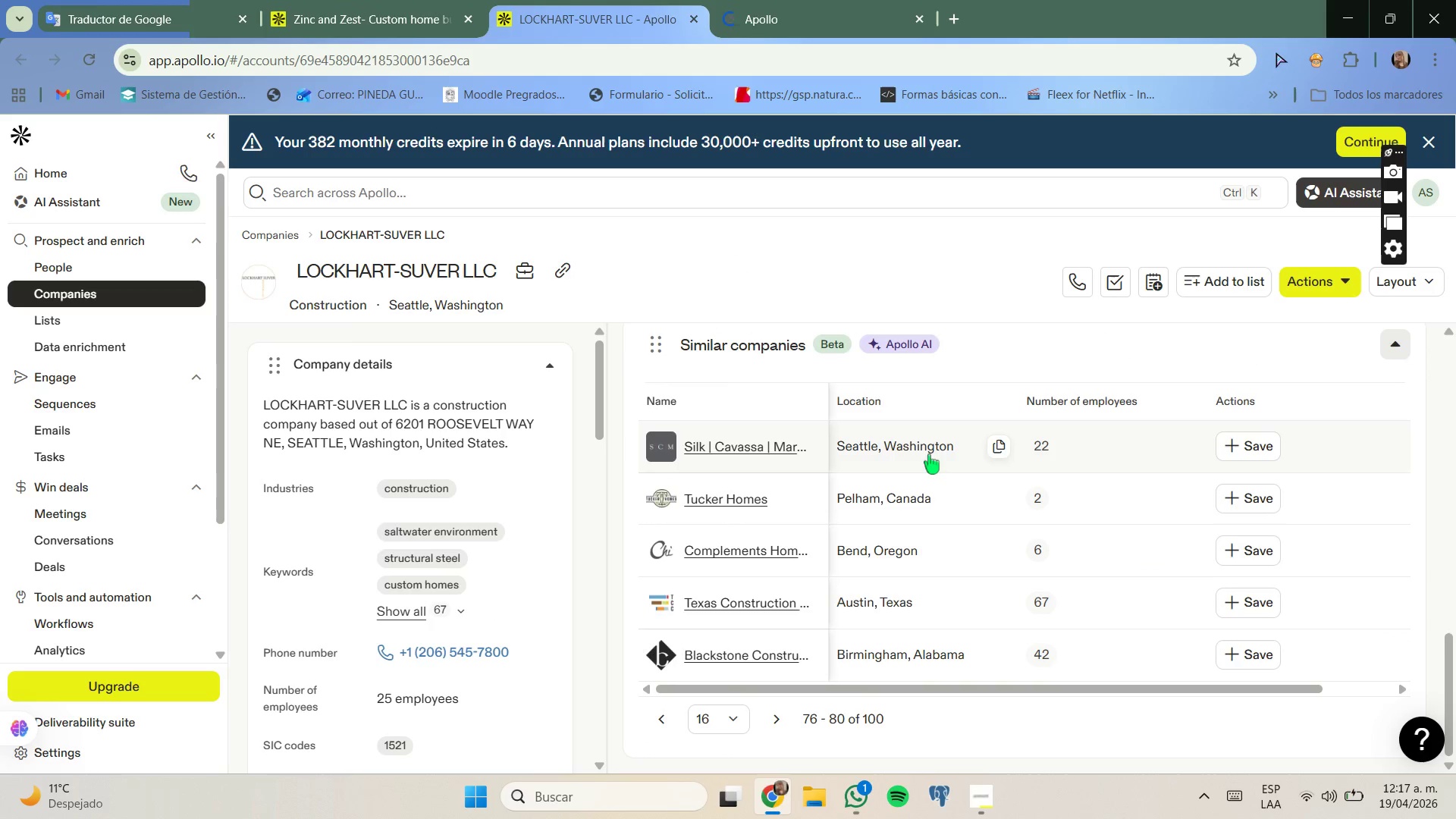 
right_click([753, 448])
 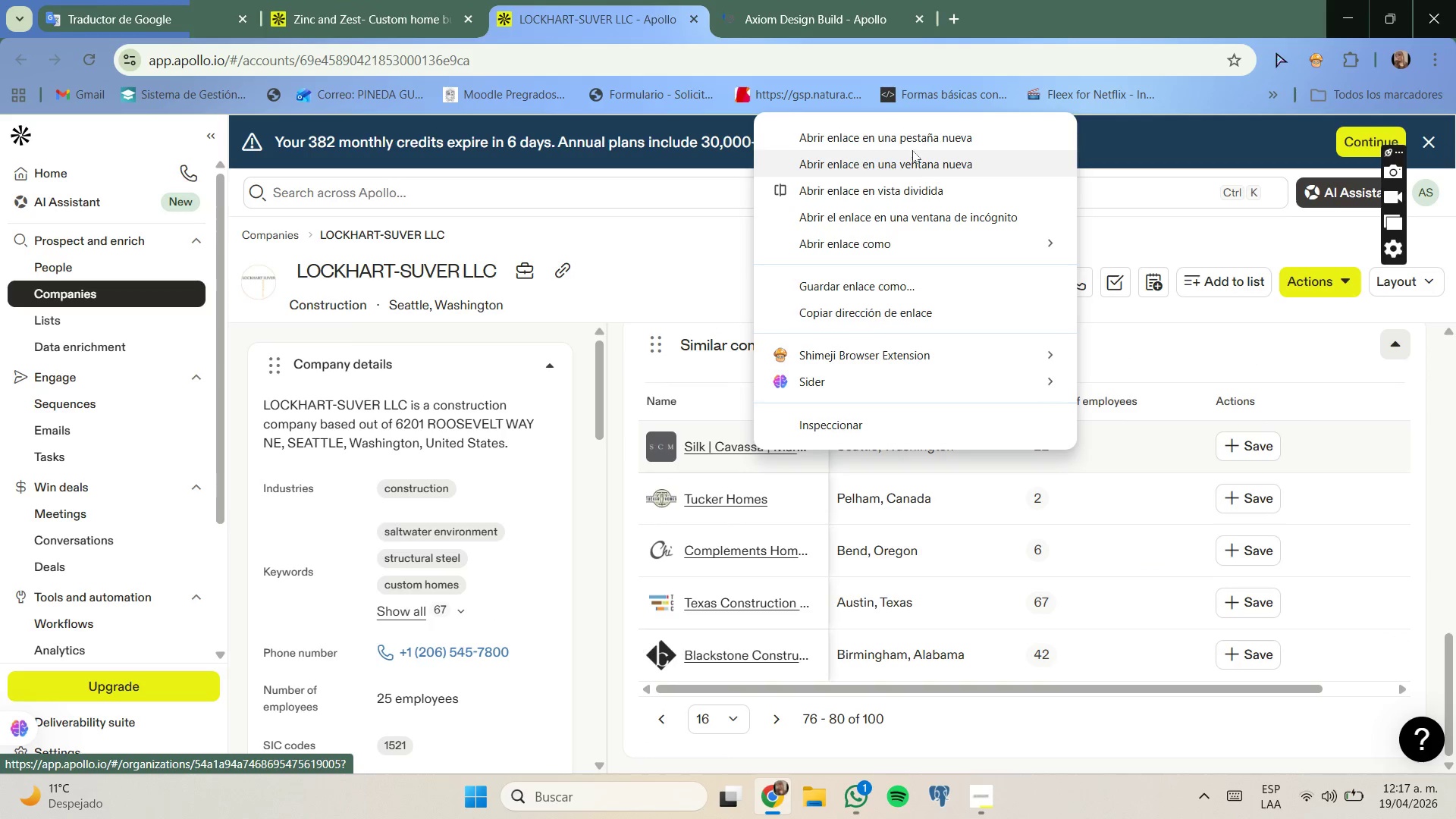 
left_click([912, 142])
 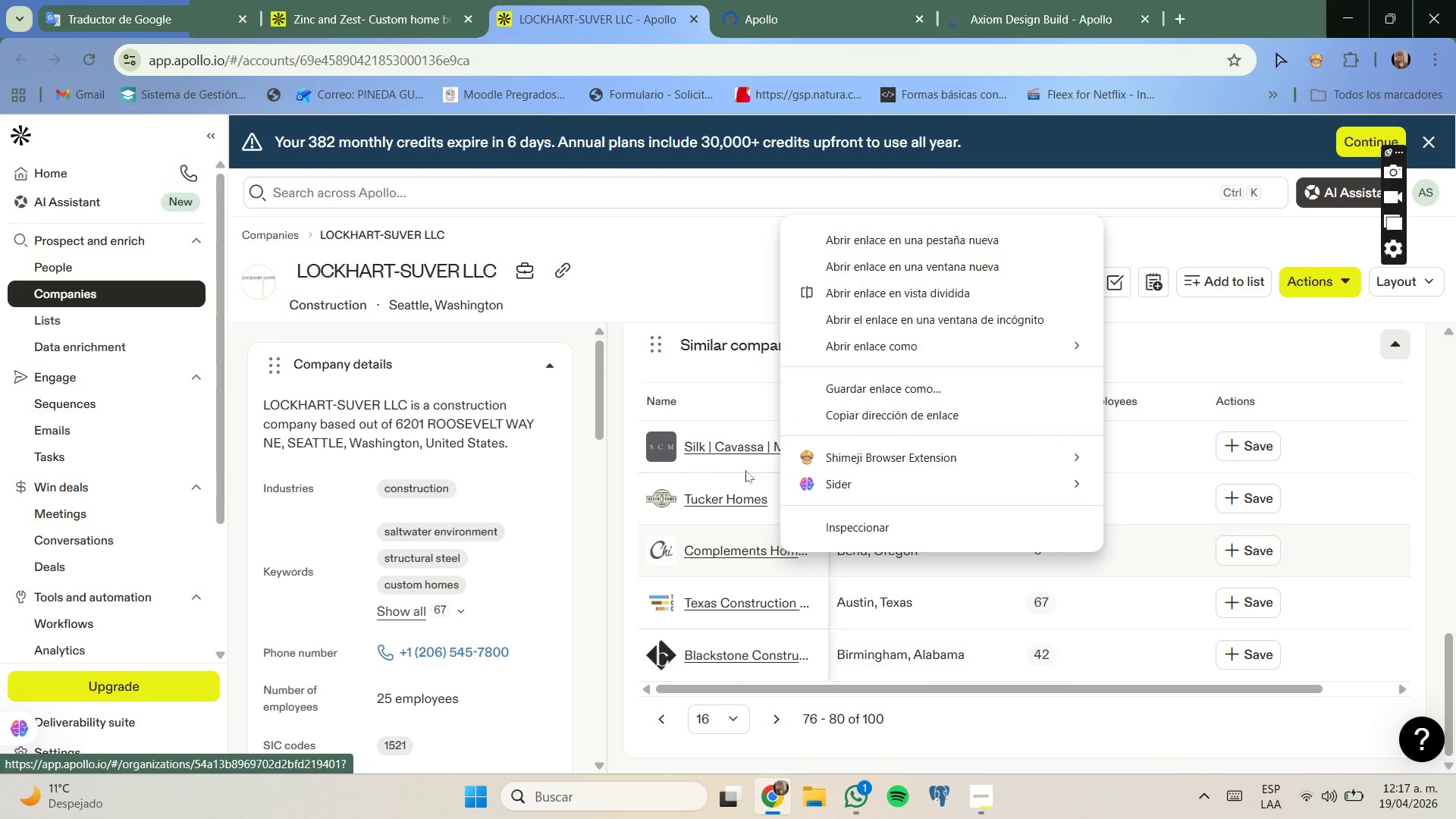 
left_click_drag(start_coordinate=[399, 3], to_coordinate=[402, 8])
 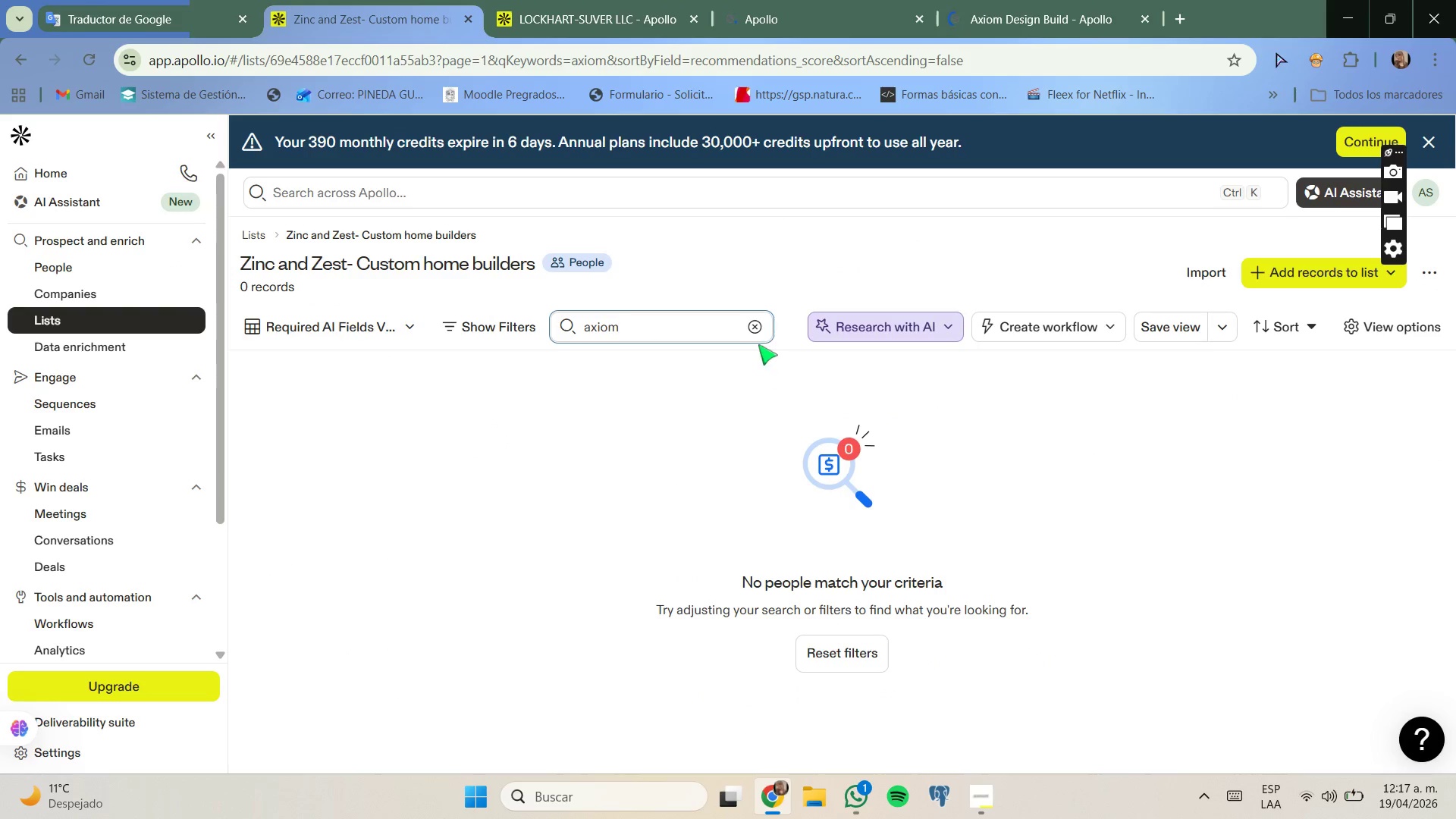 
left_click([755, 334])
 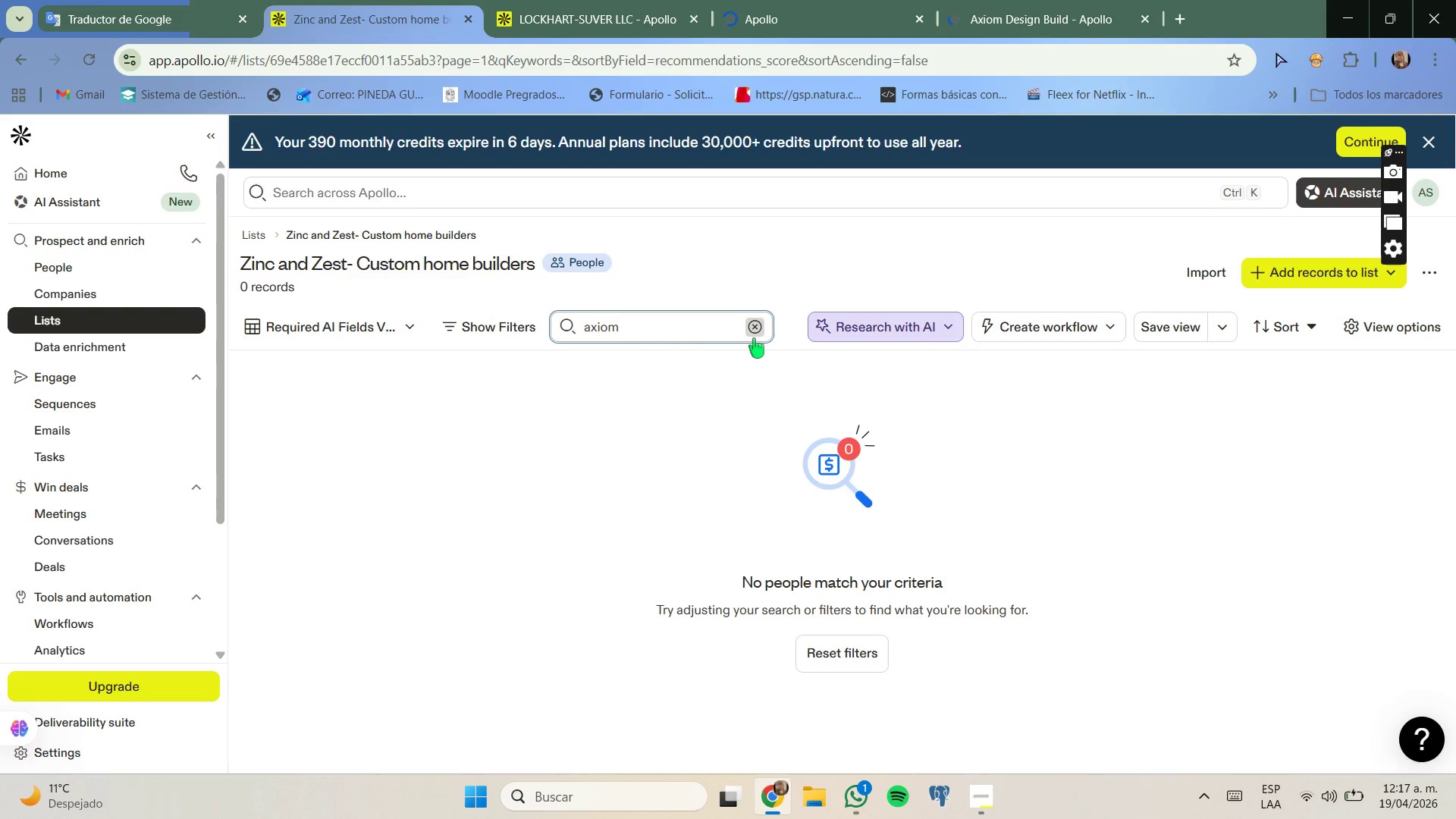 
type(cmpleme)
 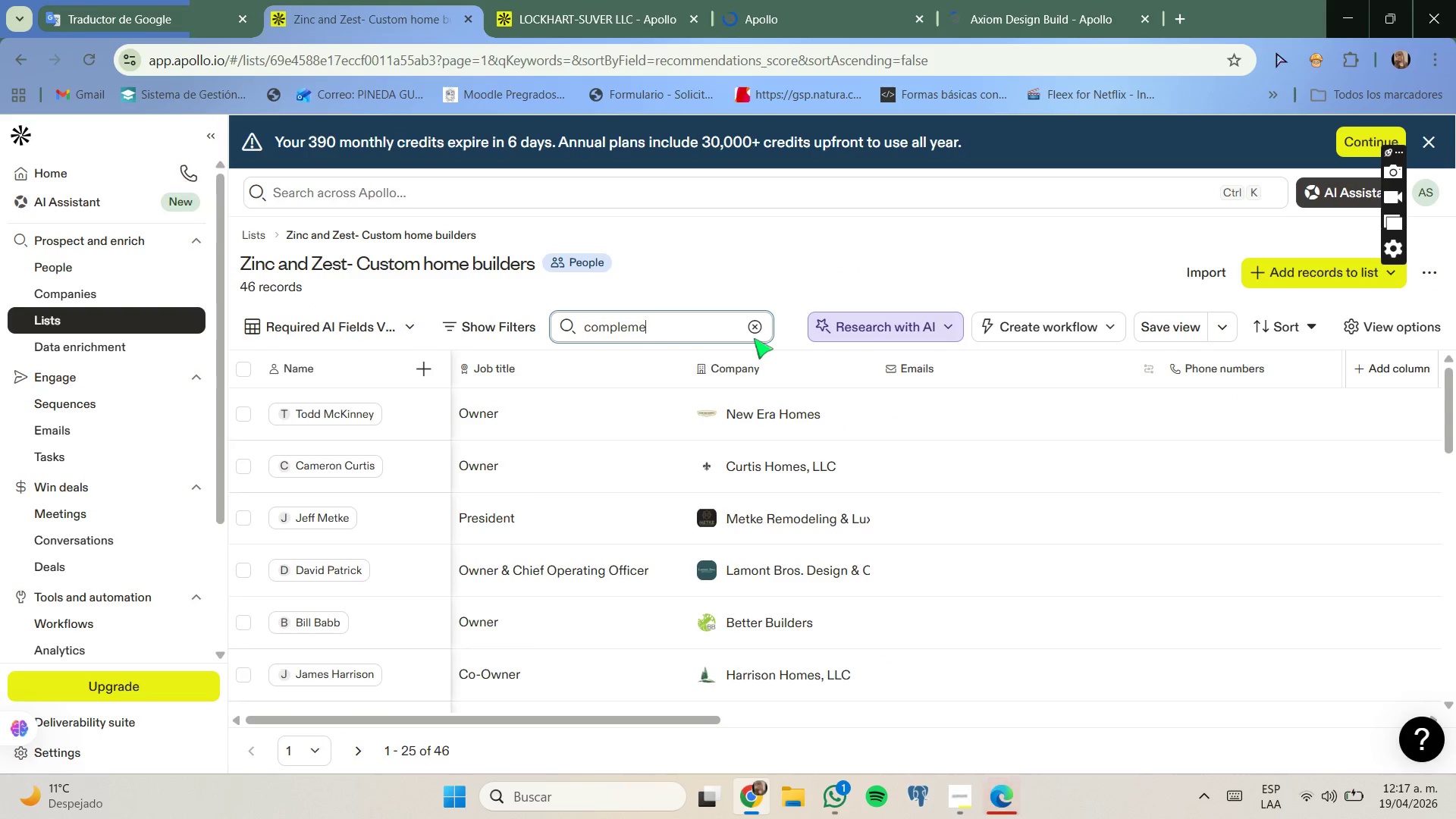 
key(Enter)
 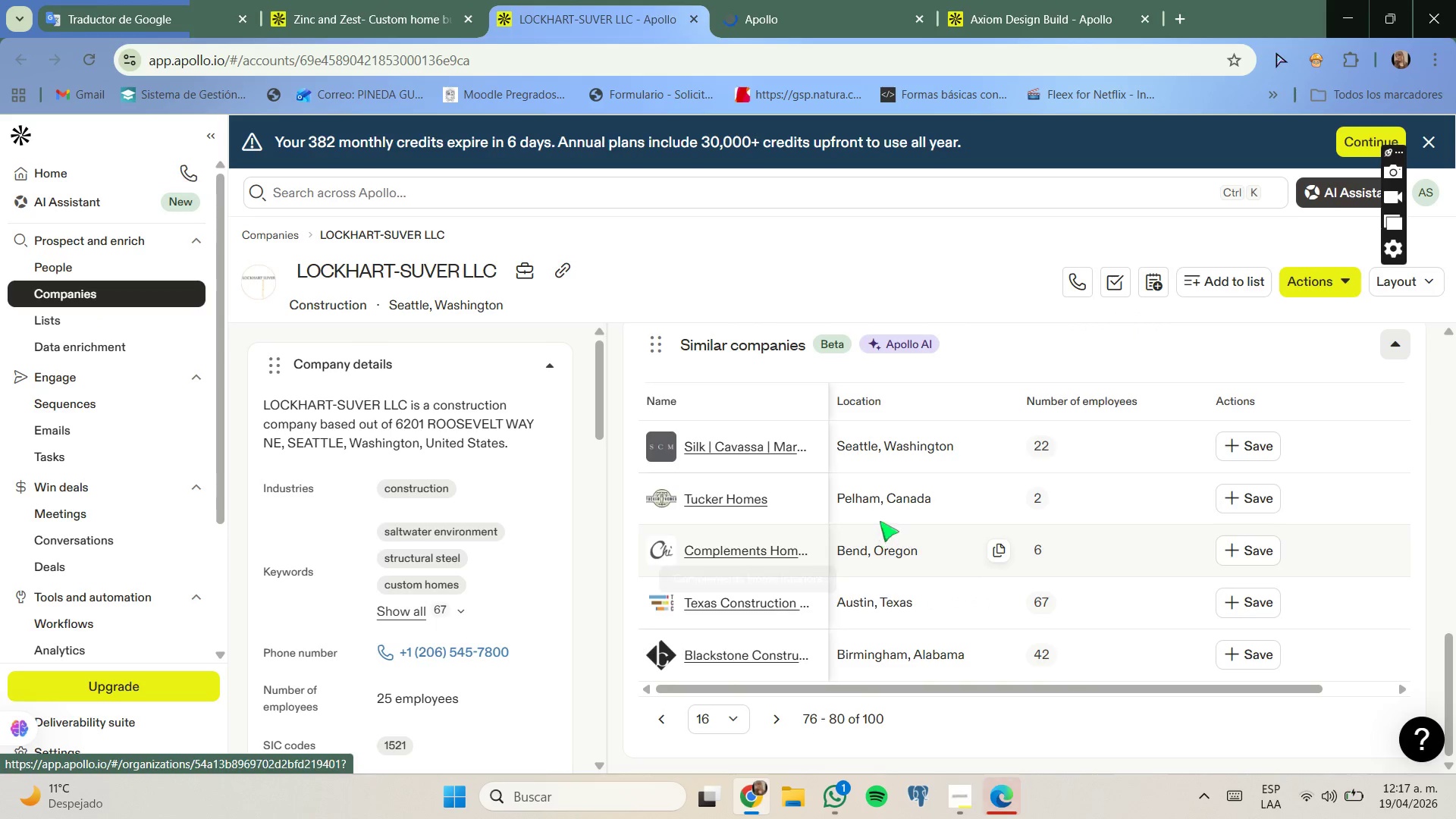 
wait(5.33)
 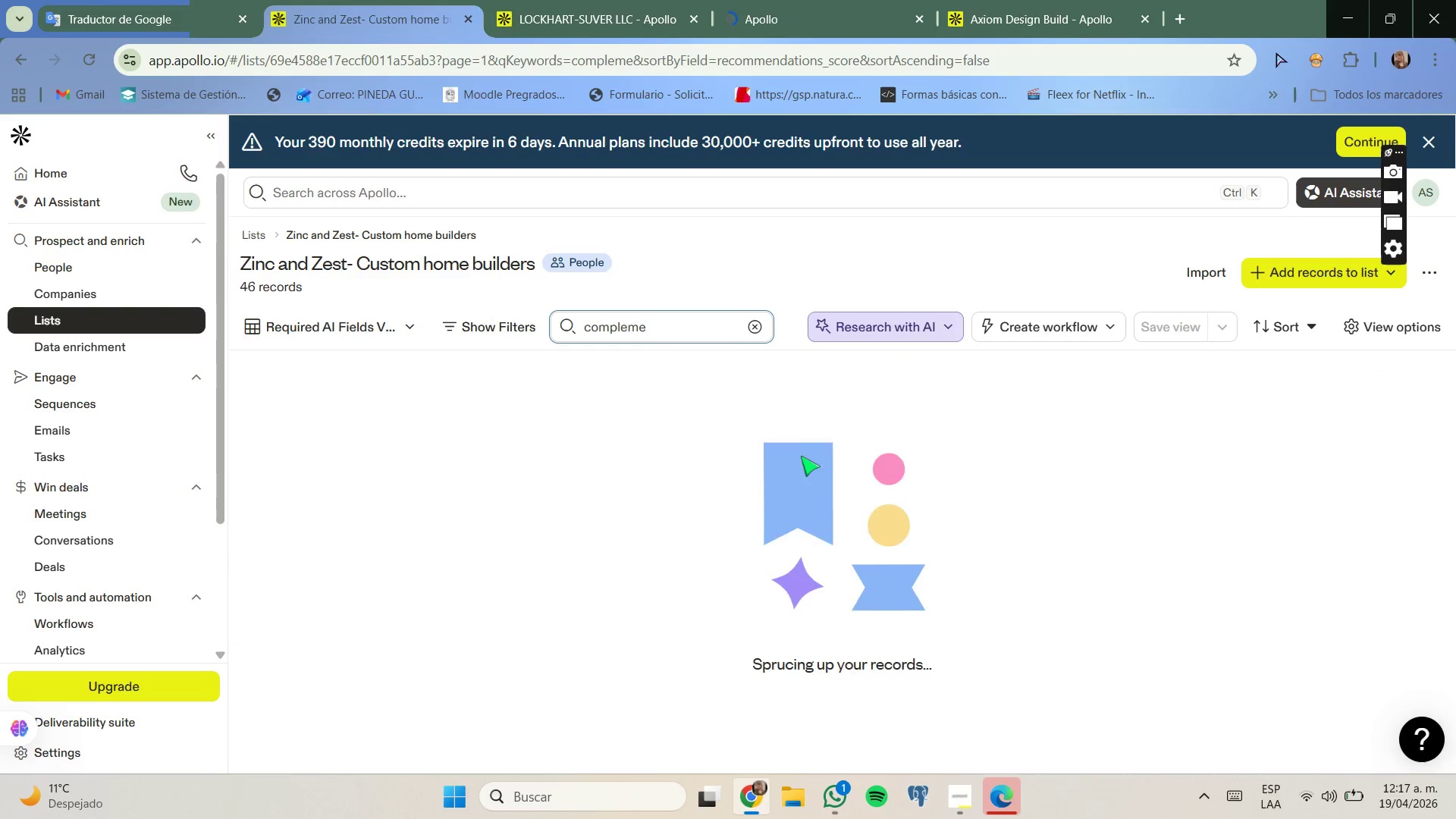 
left_click([775, 708])
 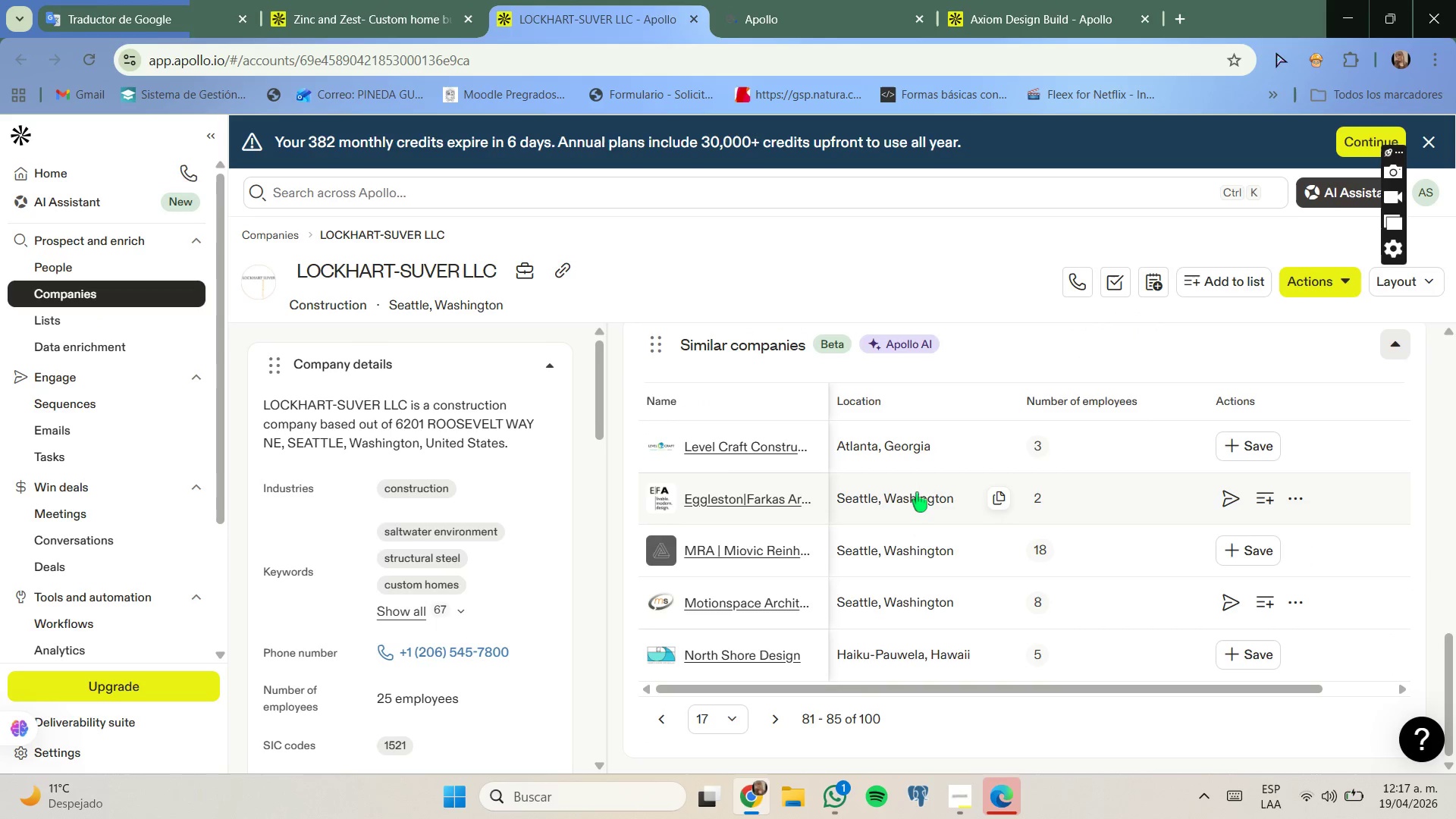 
right_click([780, 550])